 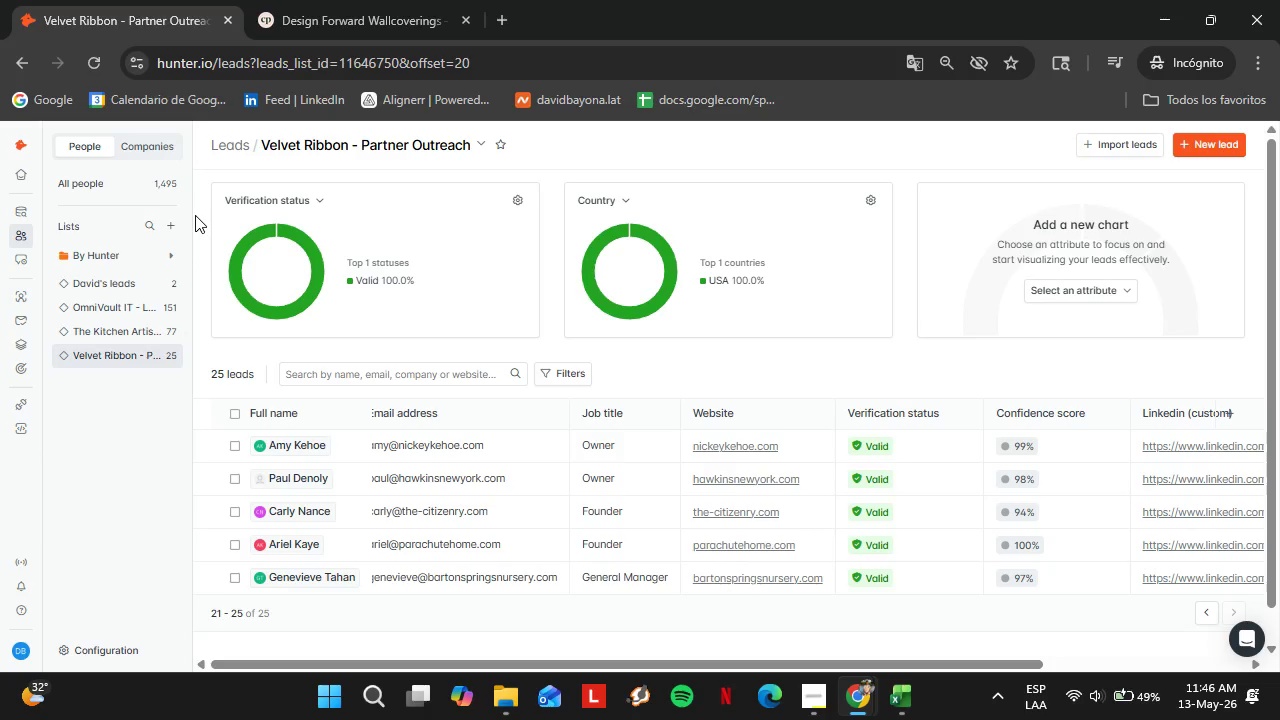 
left_click([796, 631])
 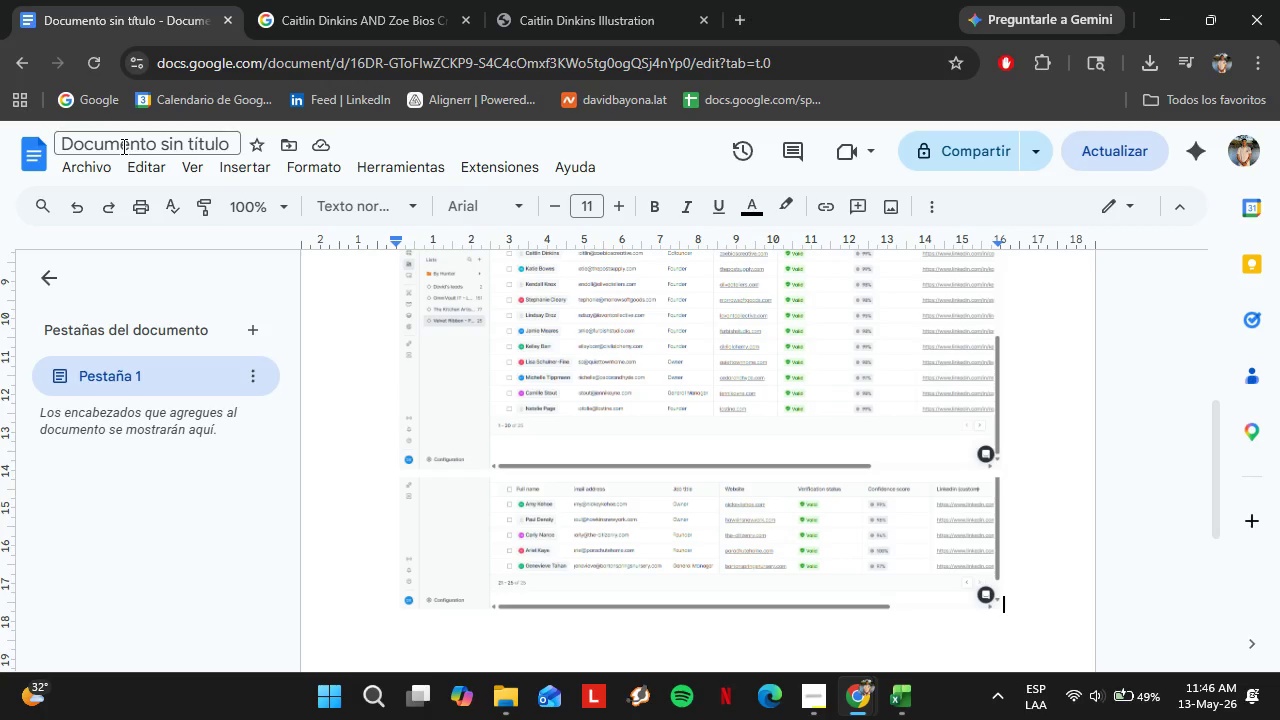 
double_click([122, 146])
 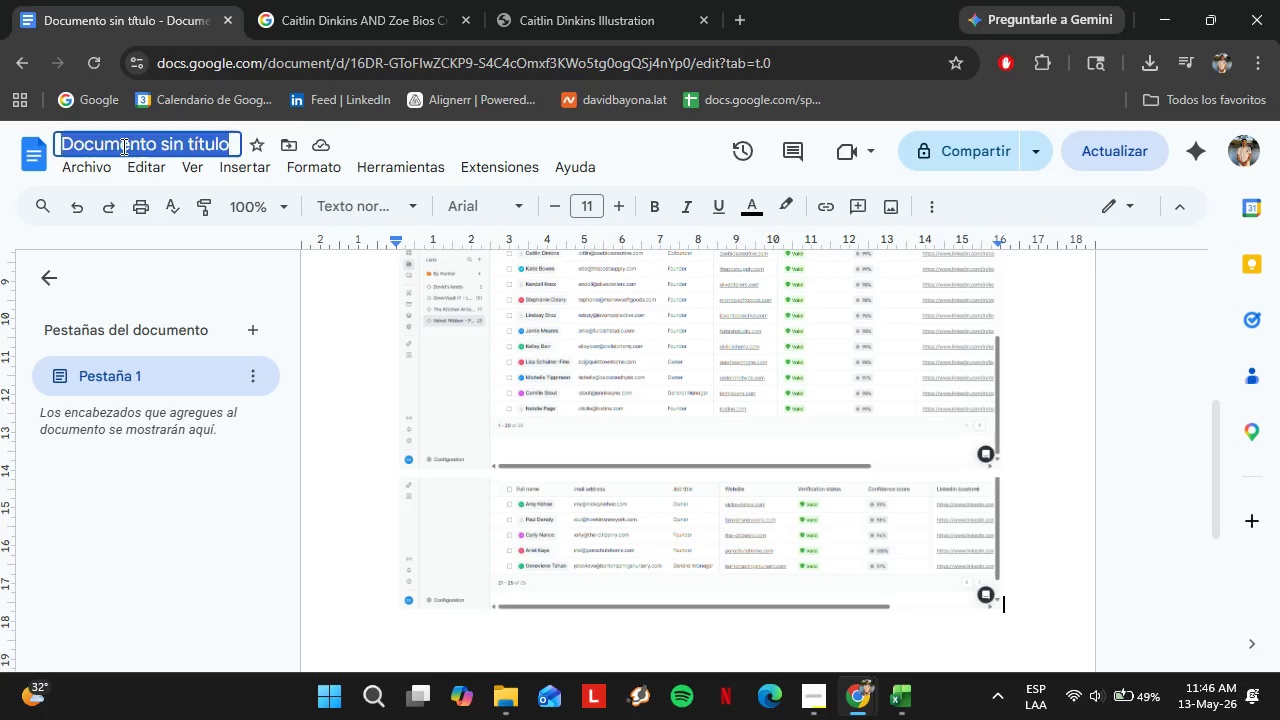 
triple_click([122, 146])
 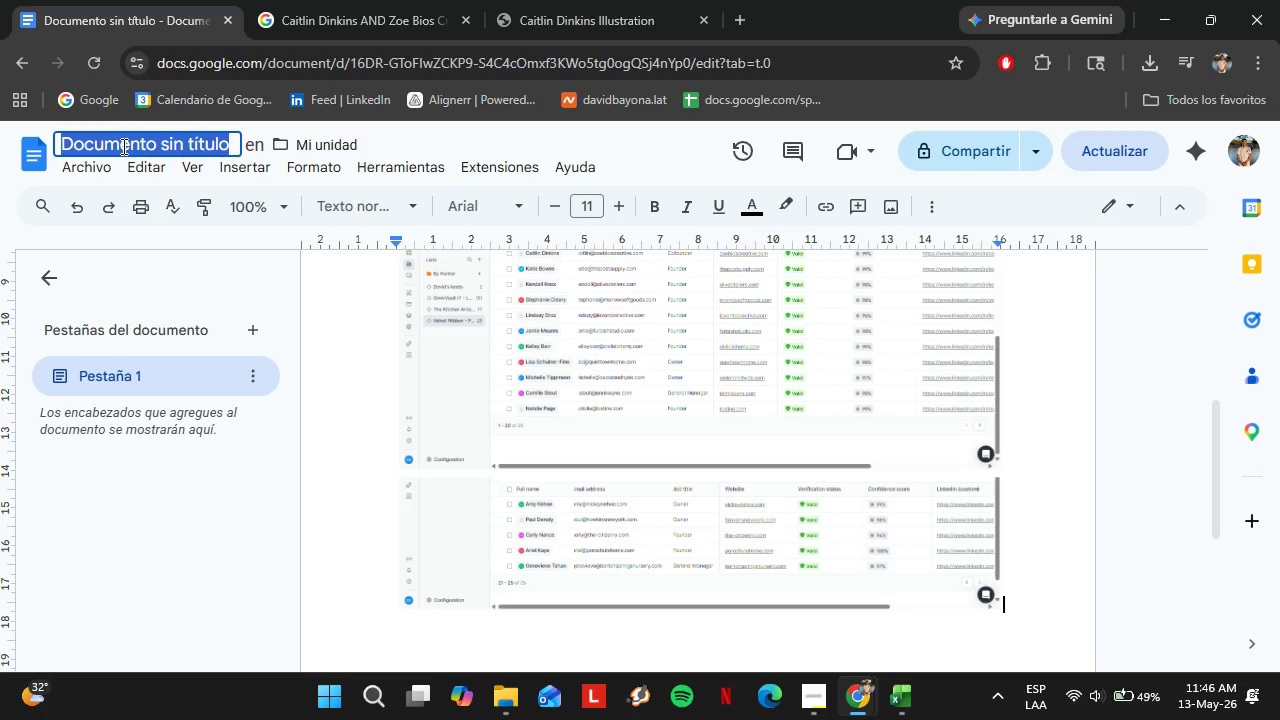 
key(Control+V)
 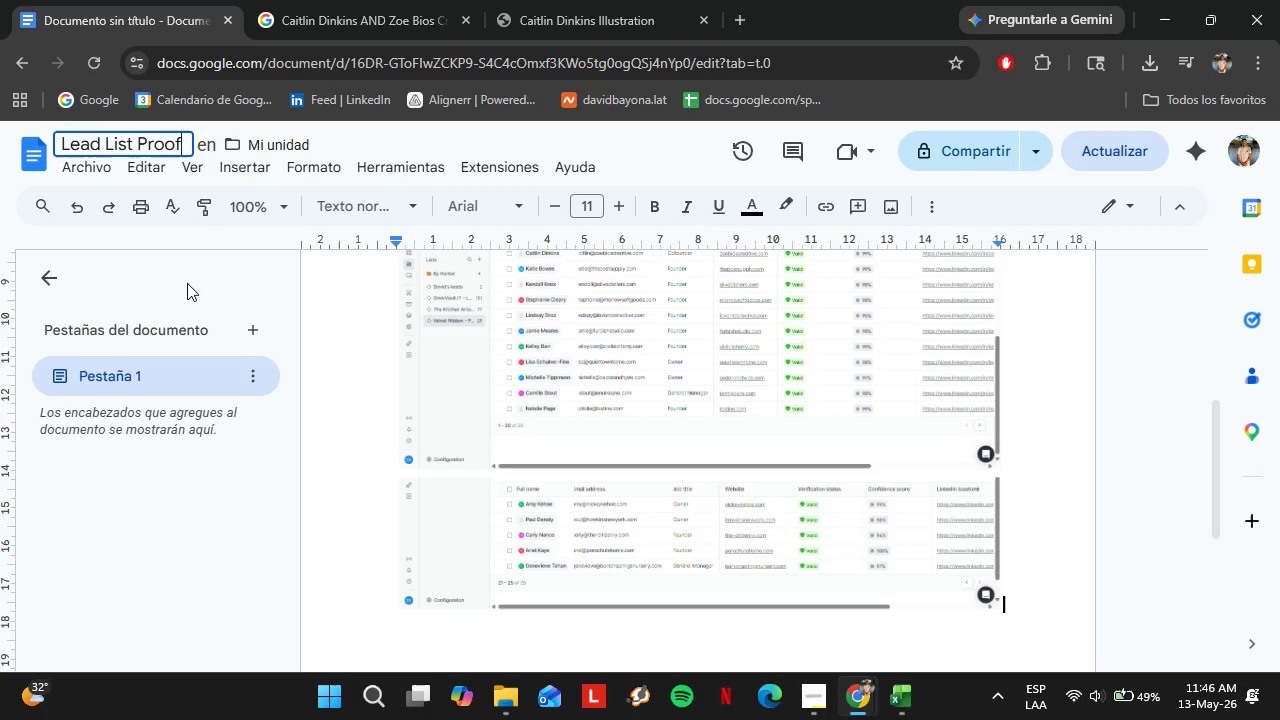 
left_click([187, 283])
 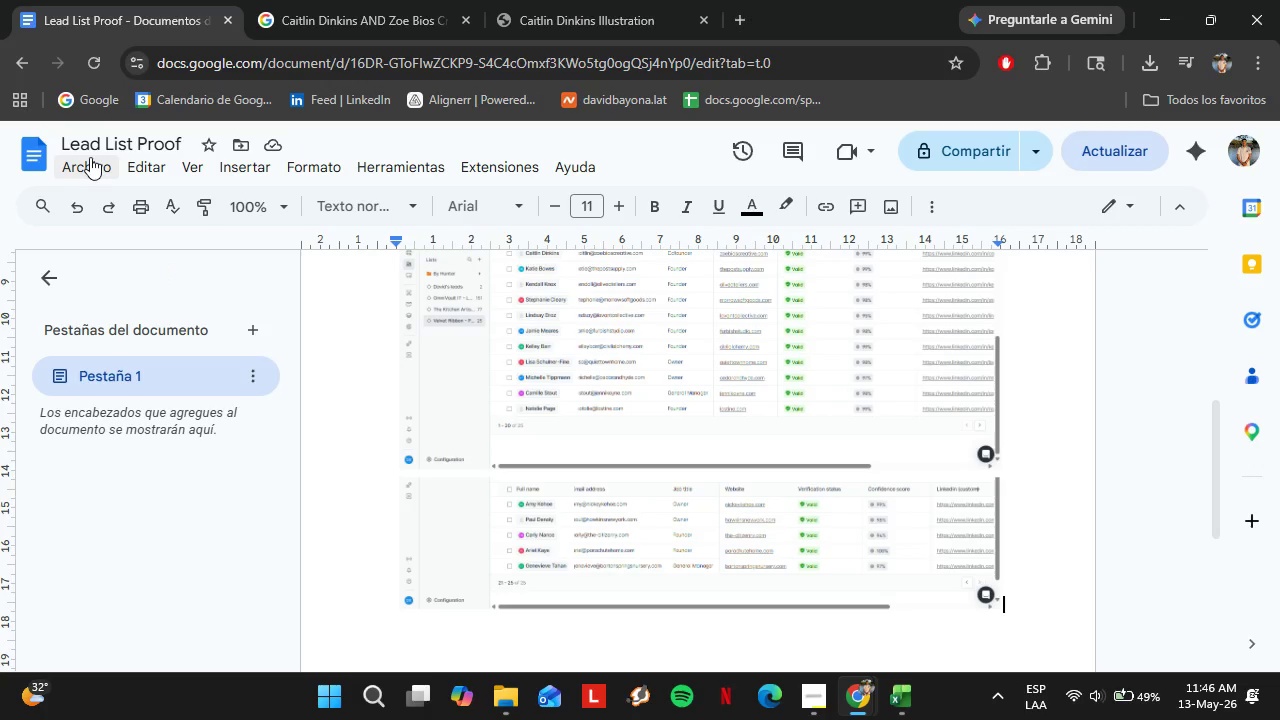 
left_click([90, 157])
 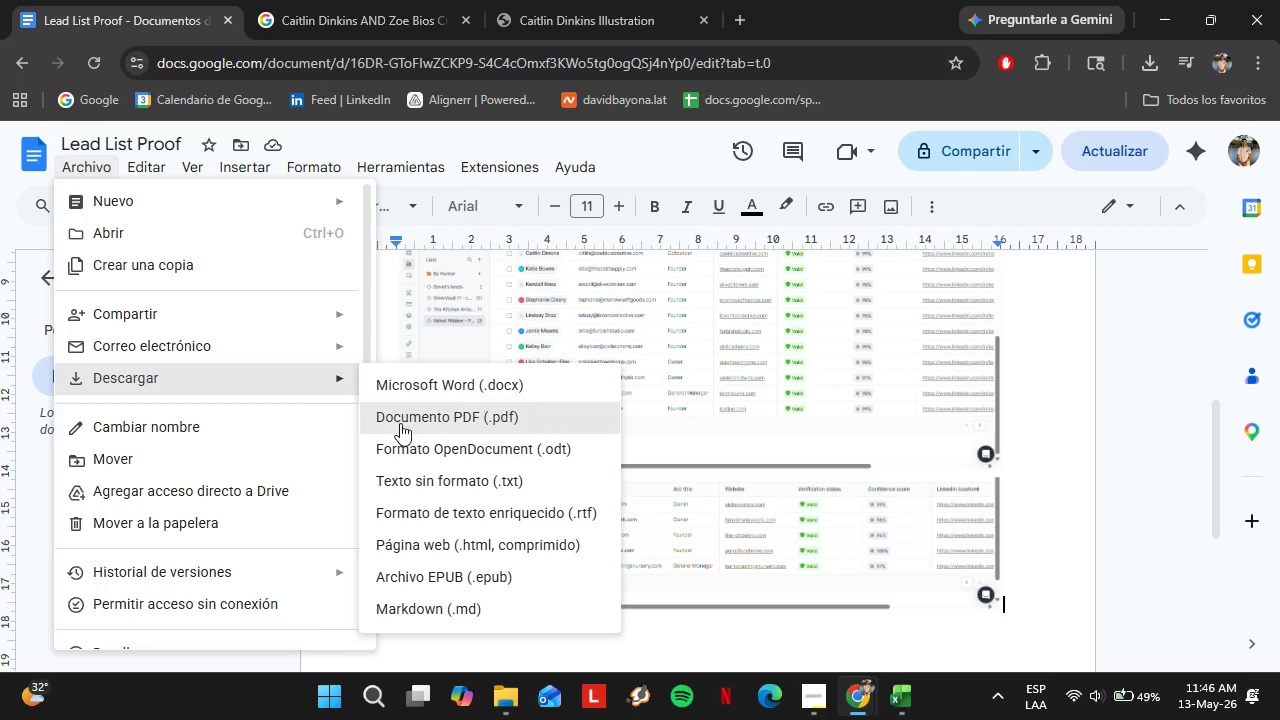 
left_click([405, 424])
 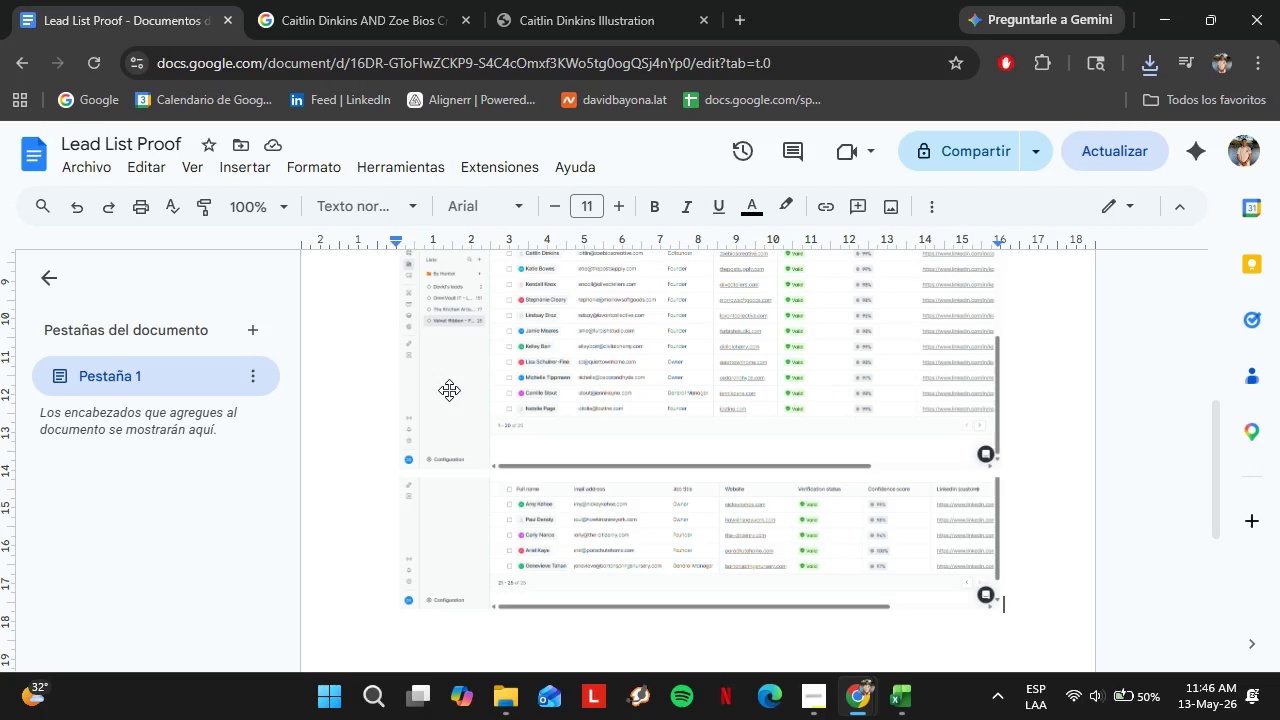 
wait(31.14)
 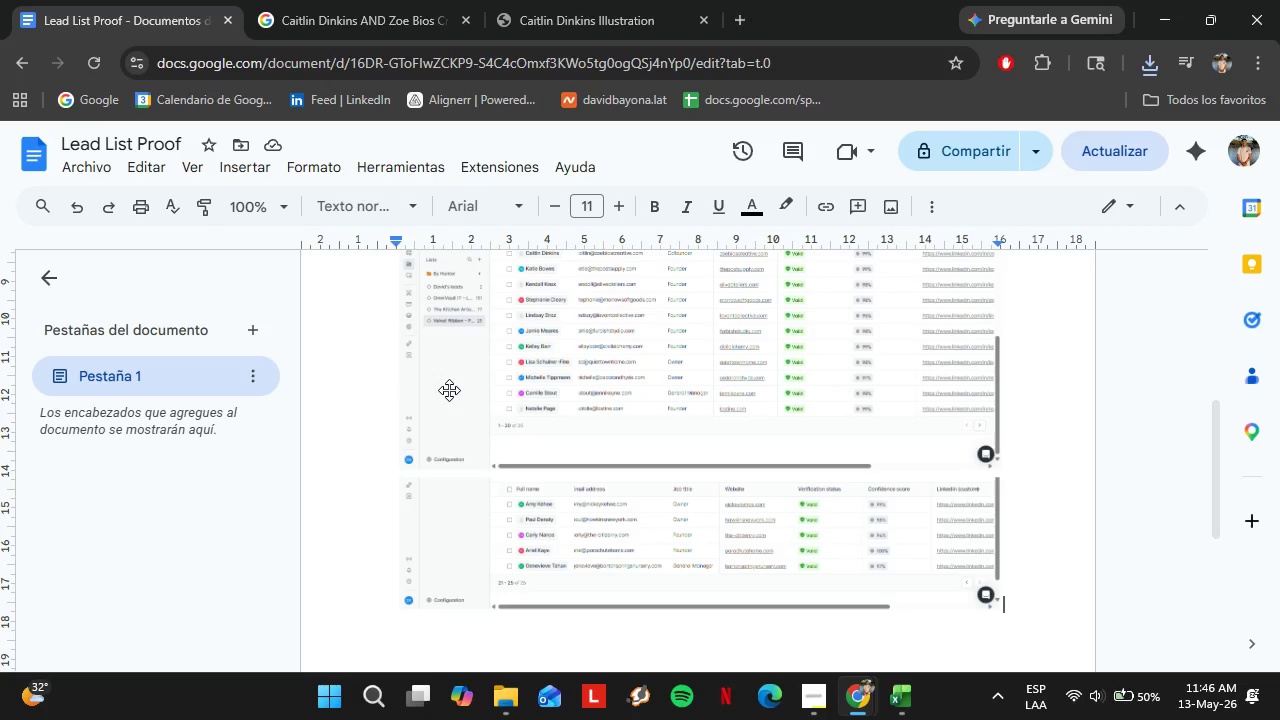 
left_click([829, 707])